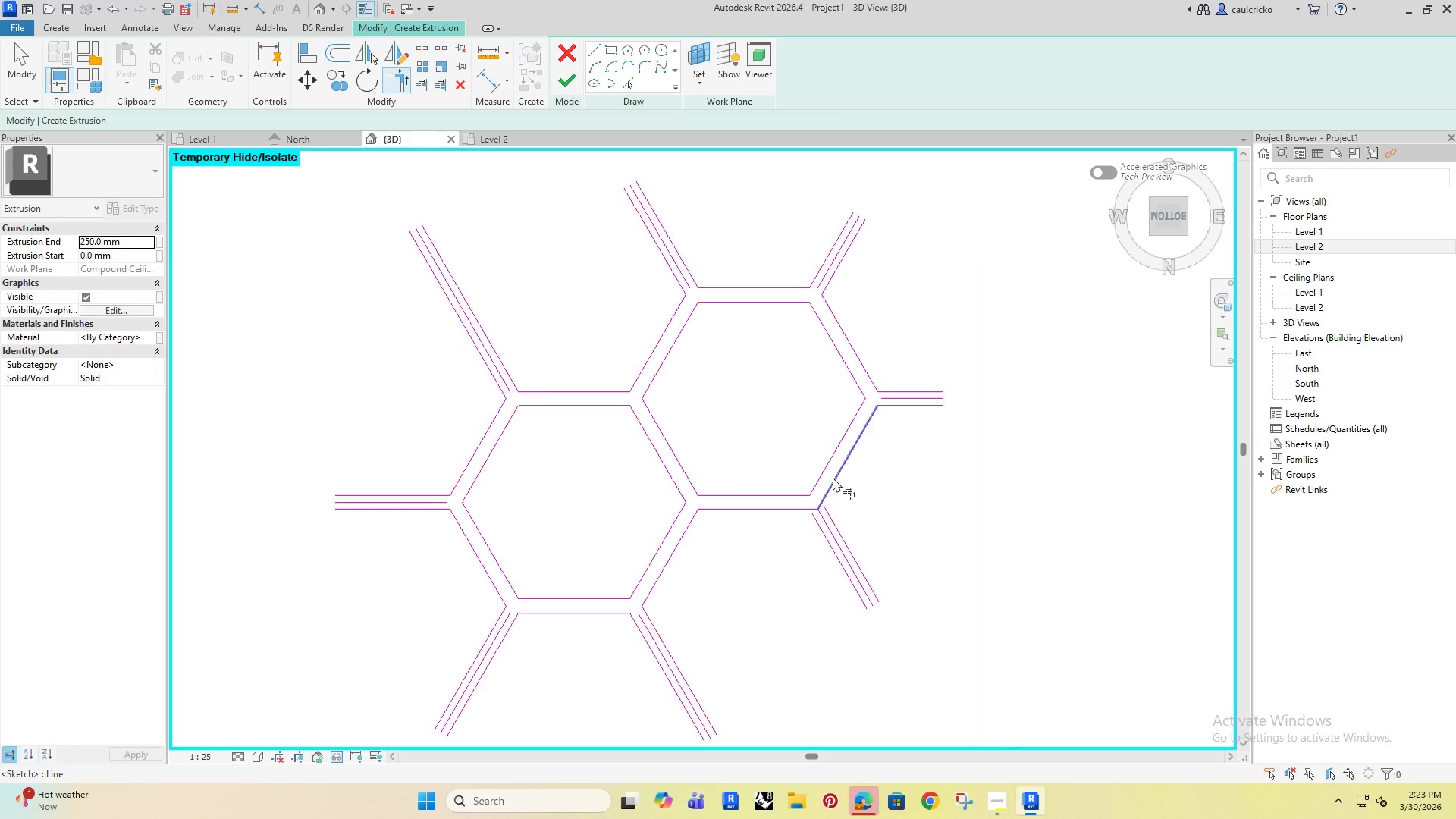 
left_click([832, 514])
 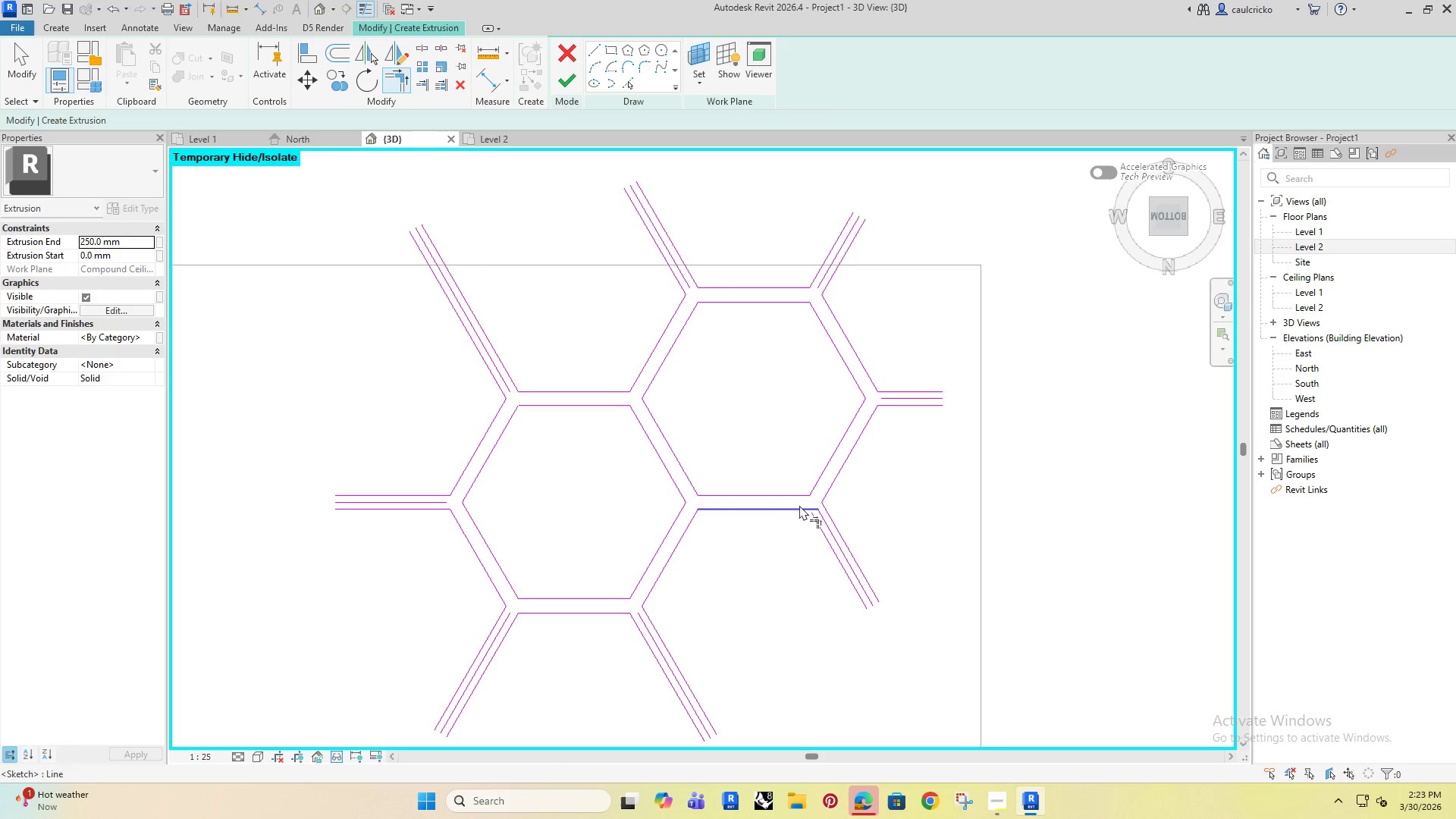 
left_click([800, 506])
 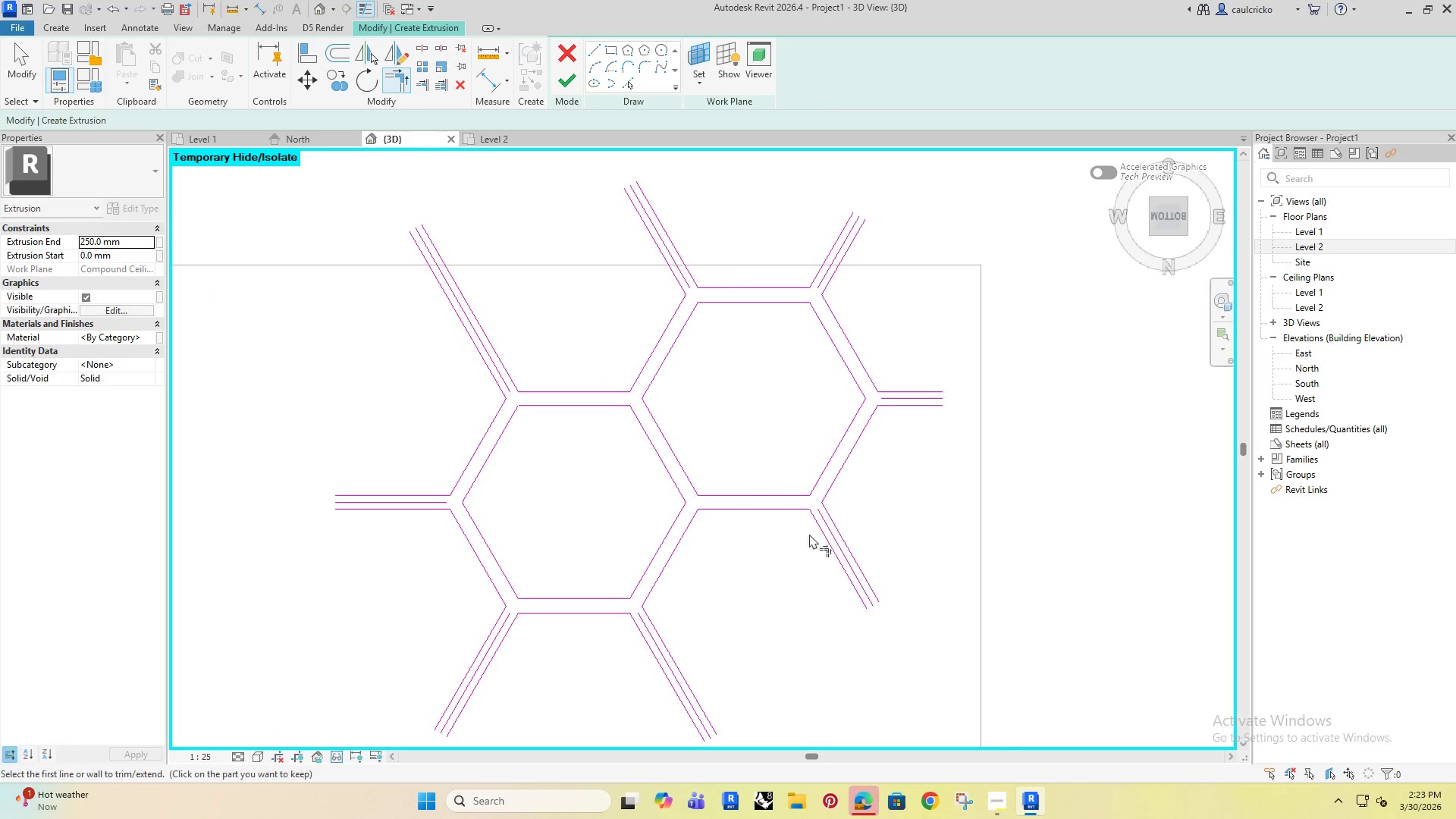 
scroll: coordinate [795, 548], scroll_direction: down, amount: 3.0
 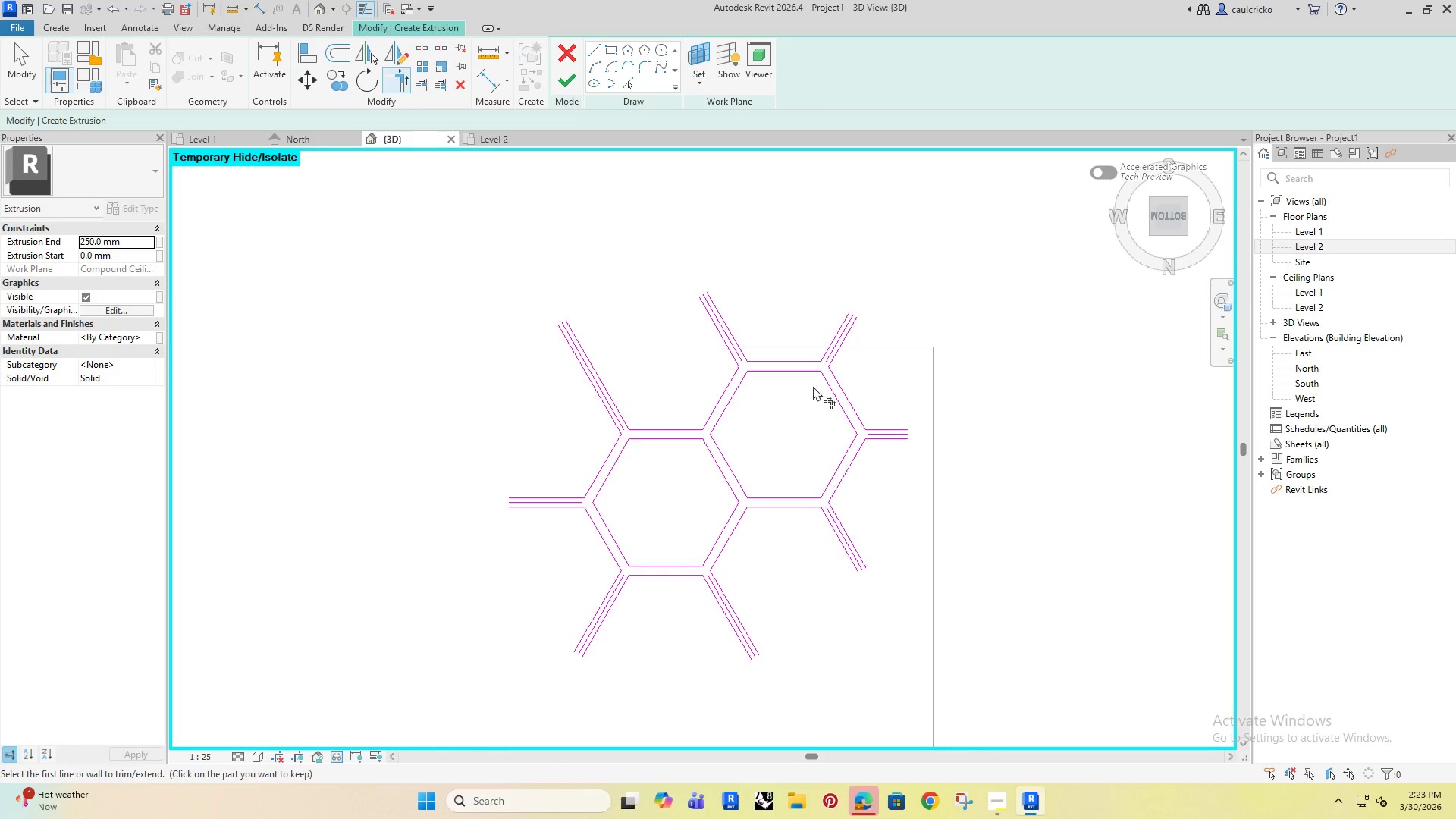 
key(Escape)
 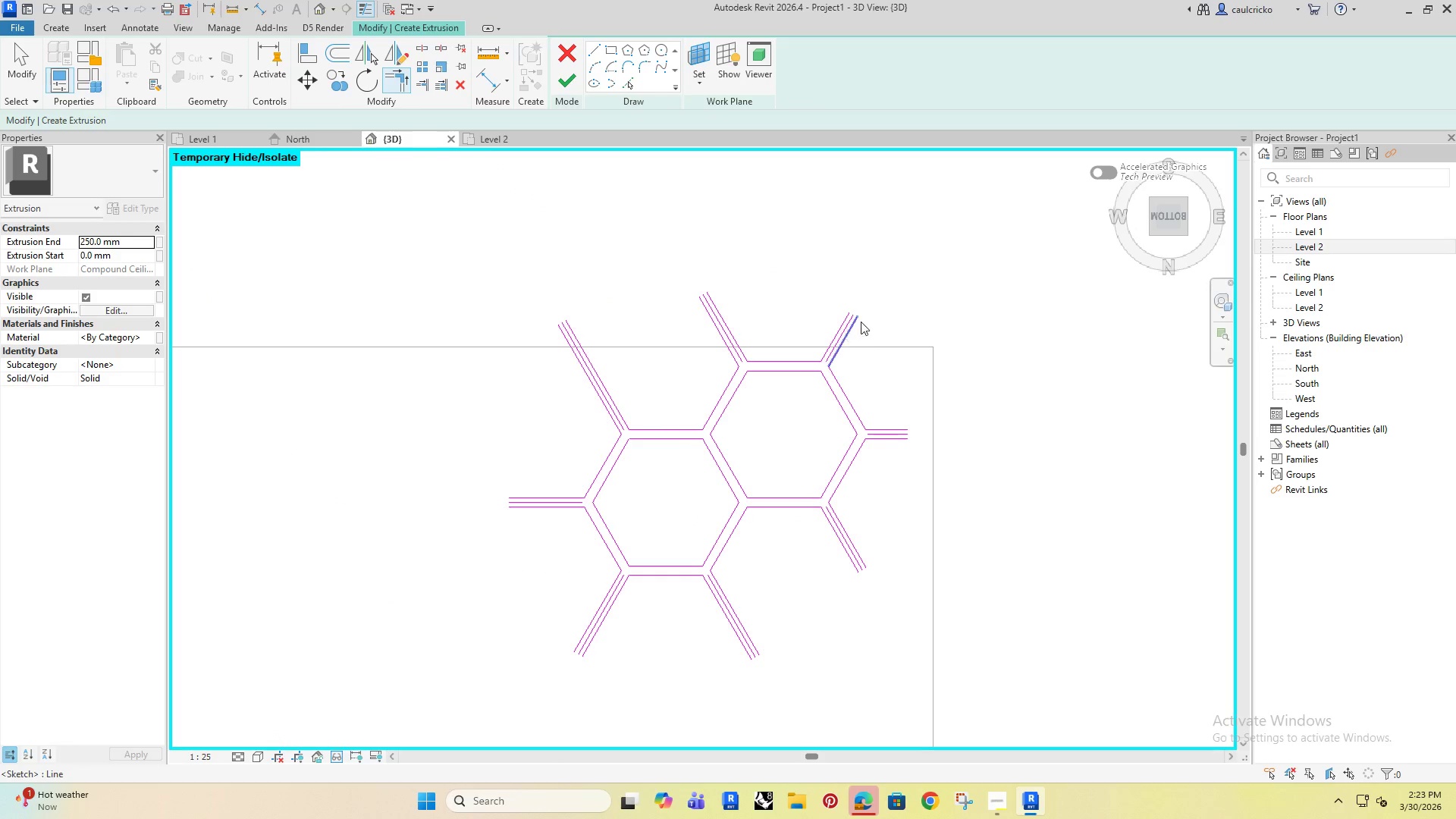 
key(Escape)
 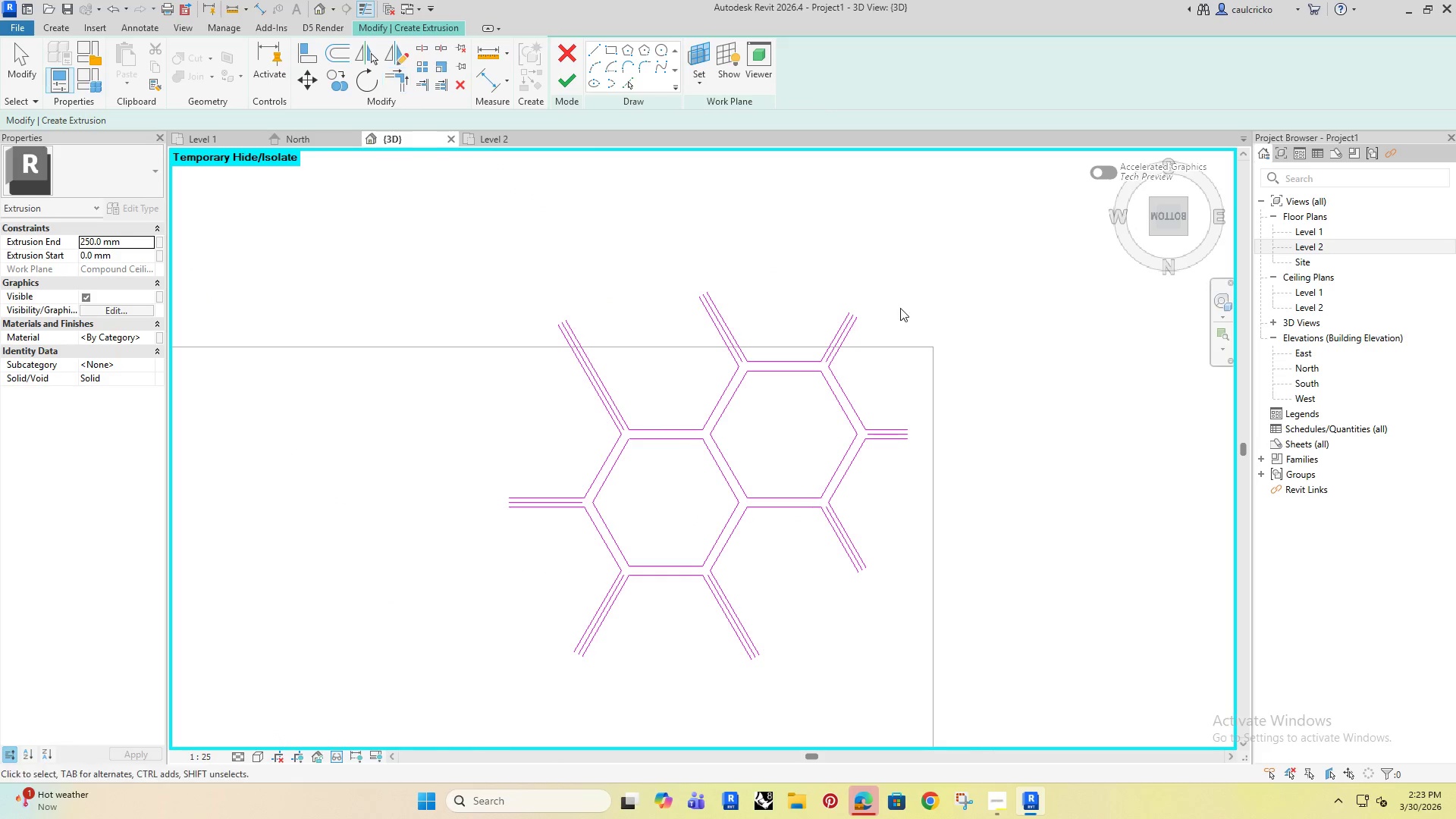 
key(Escape)
 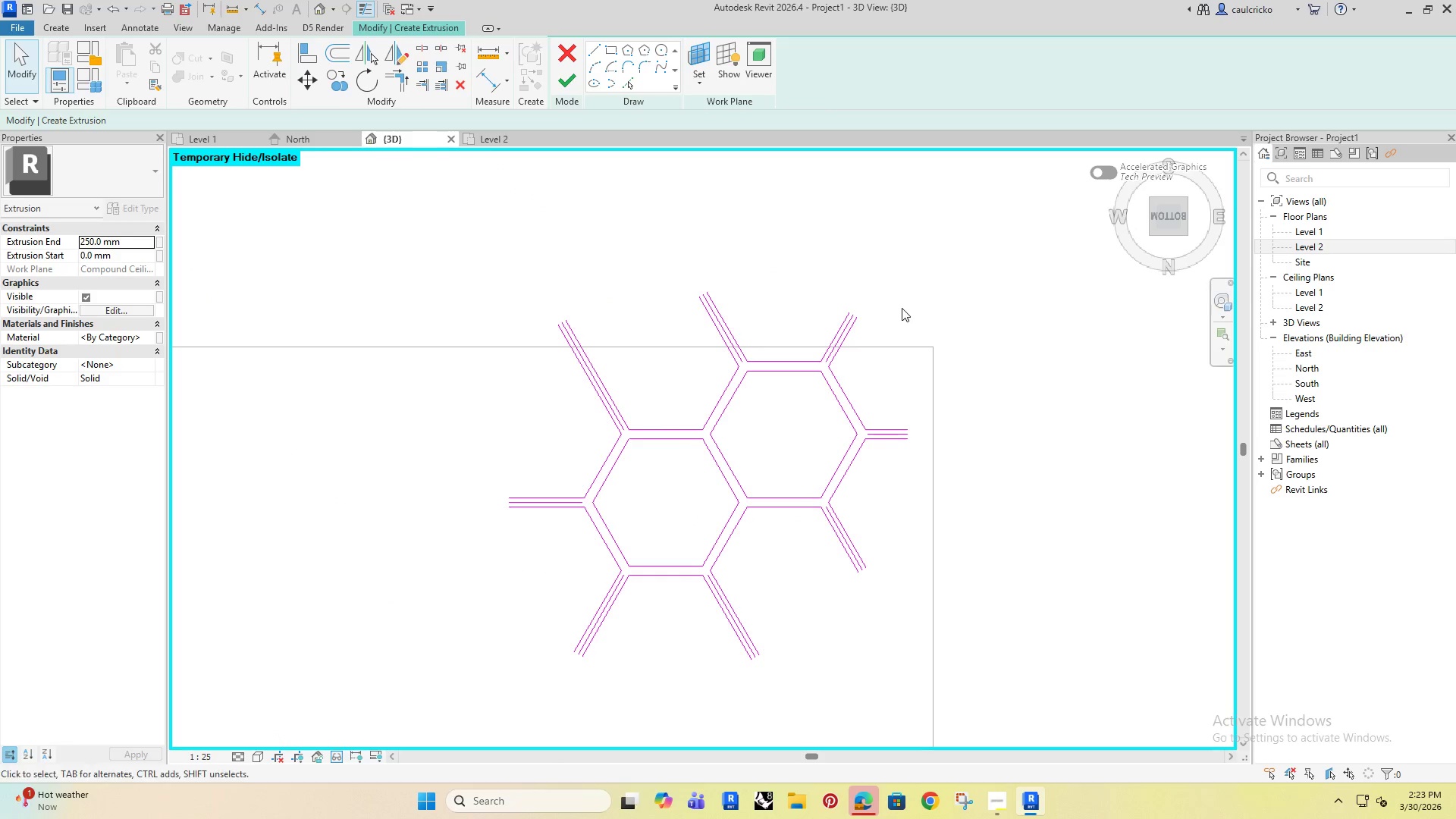 
left_click_drag(start_coordinate=[902, 308], to_coordinate=[698, 342])
 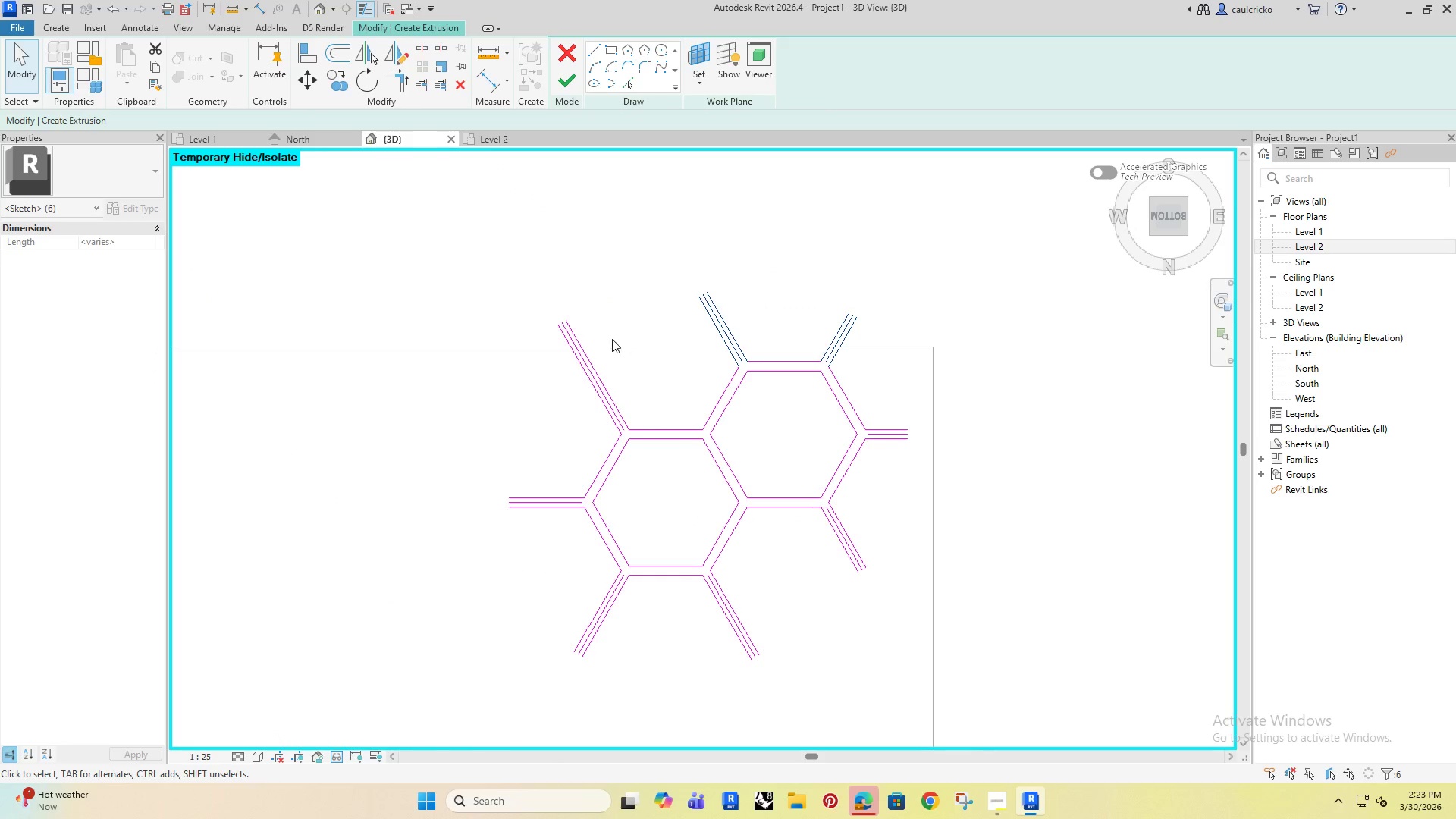 
key(Delete)
 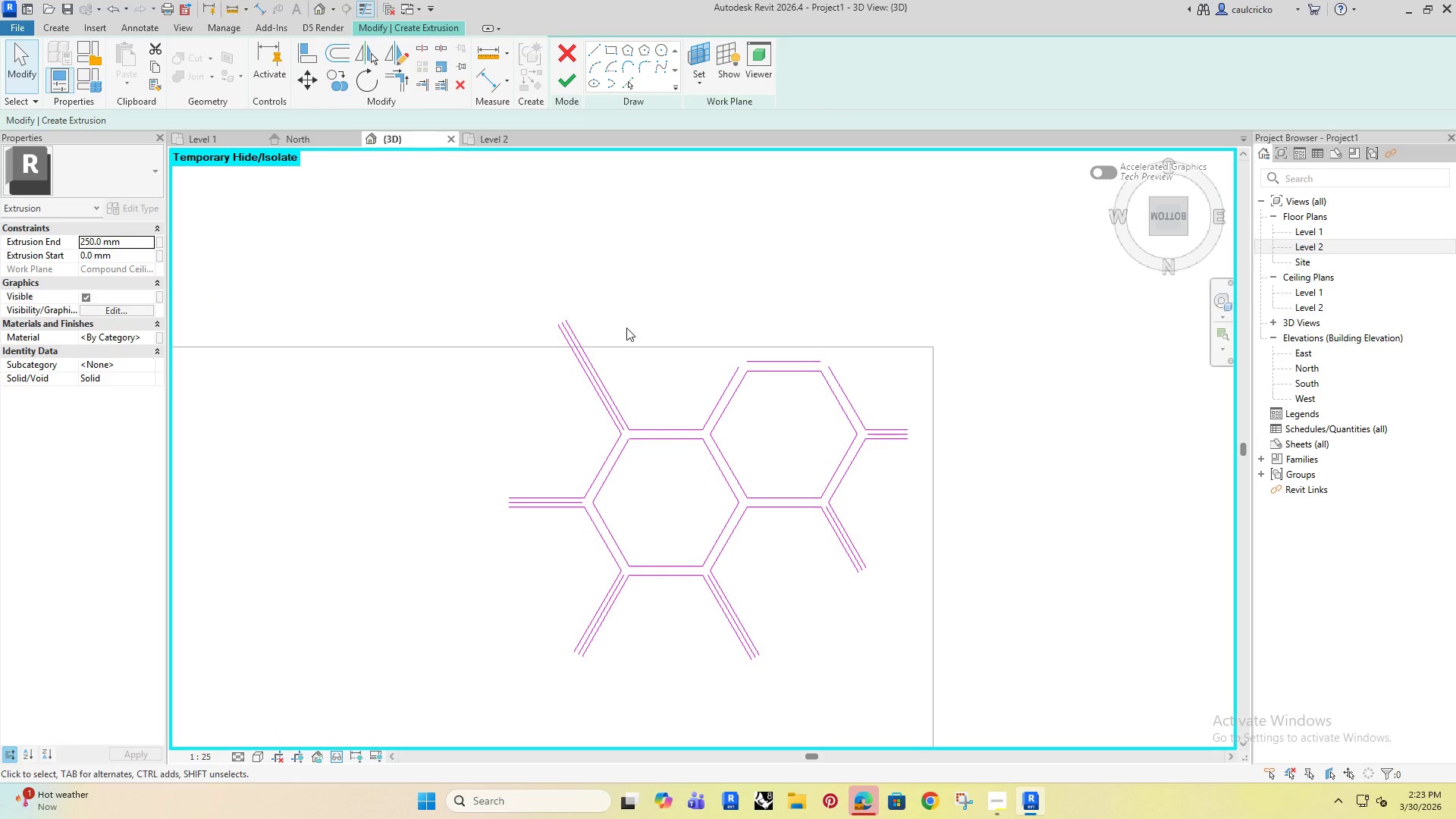 
left_click_drag(start_coordinate=[627, 326], to_coordinate=[557, 430])
 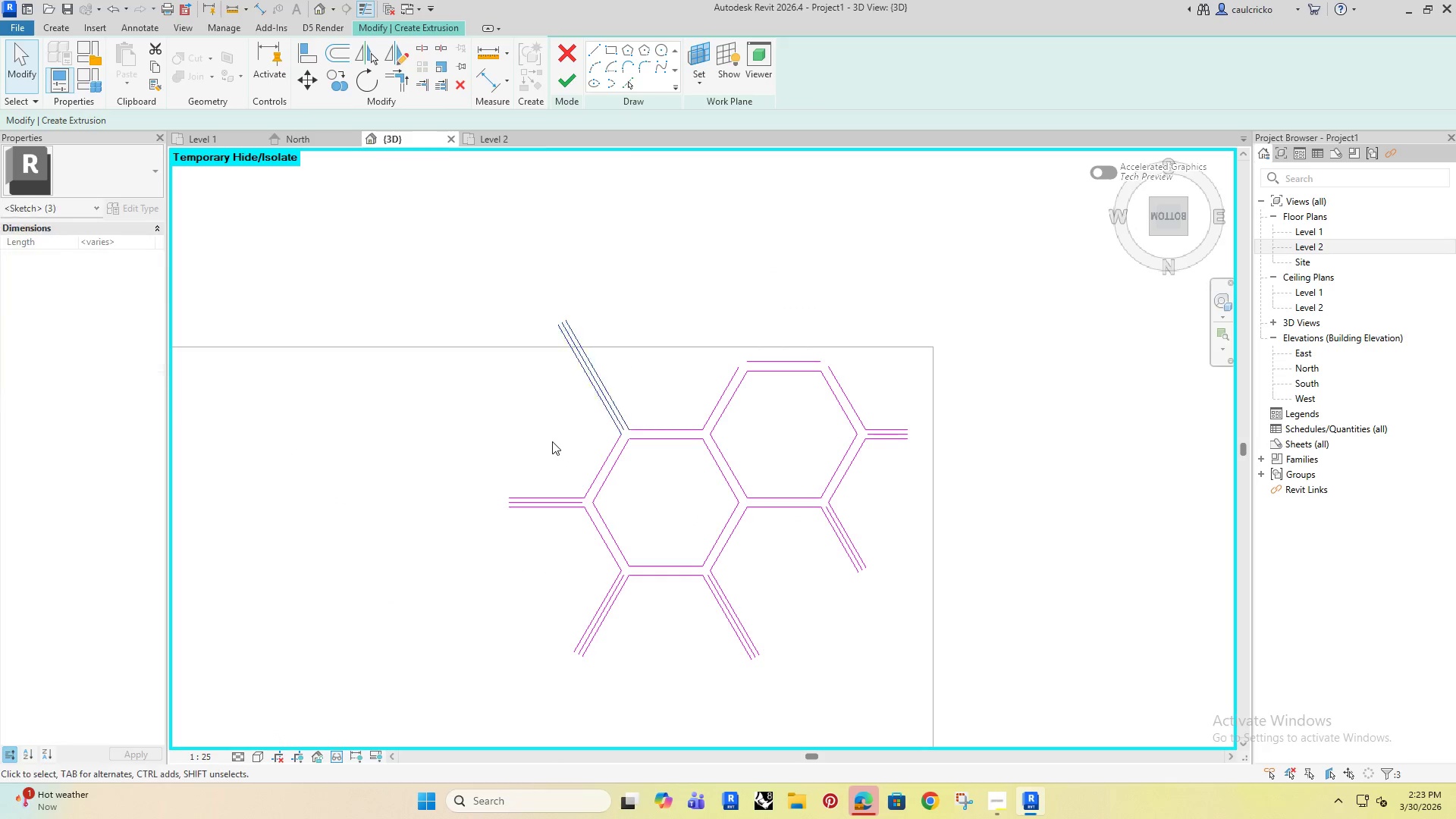 
key(Delete)
 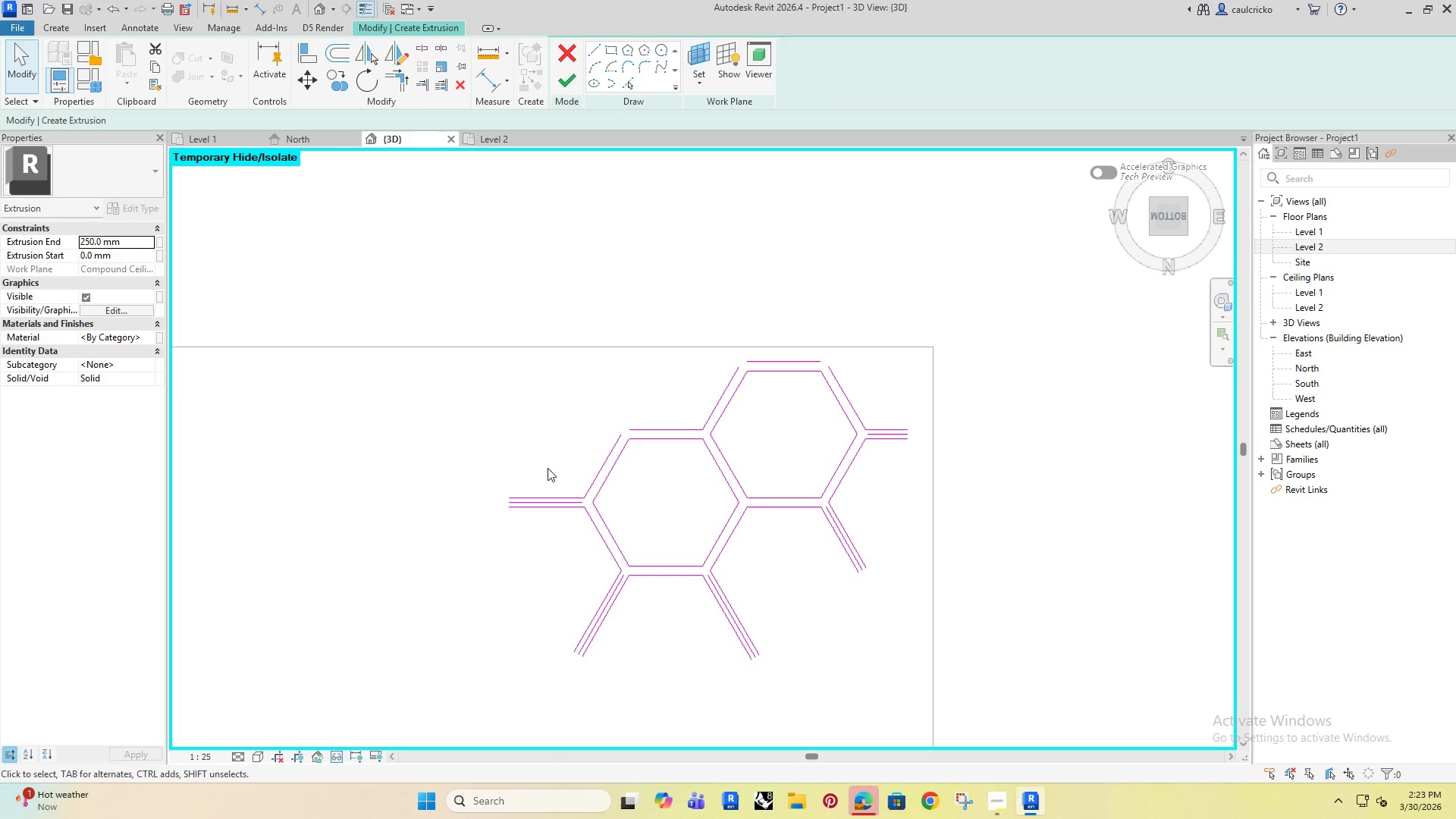 
left_click_drag(start_coordinate=[554, 454], to_coordinate=[500, 604])
 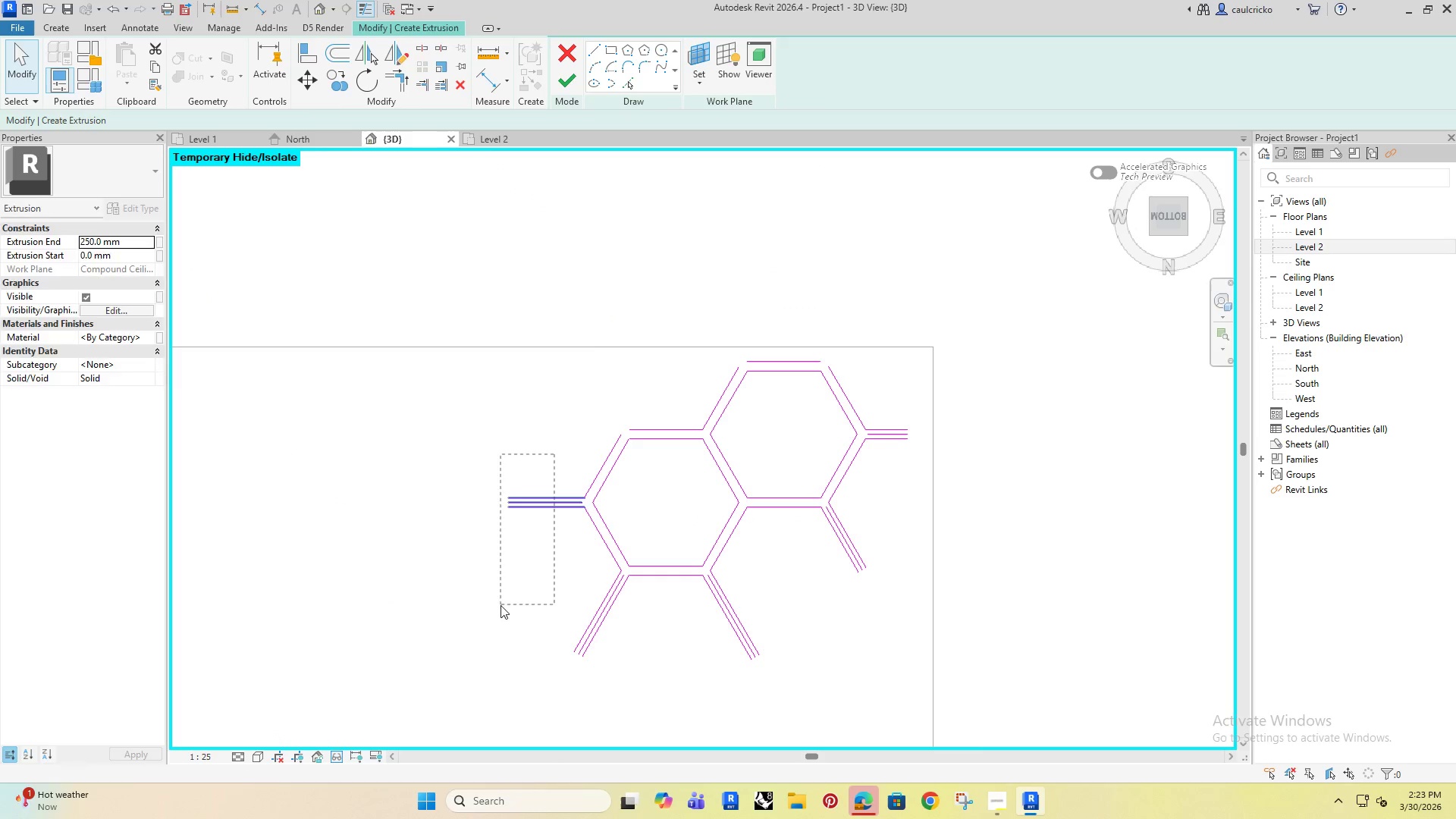 
key(Delete)
 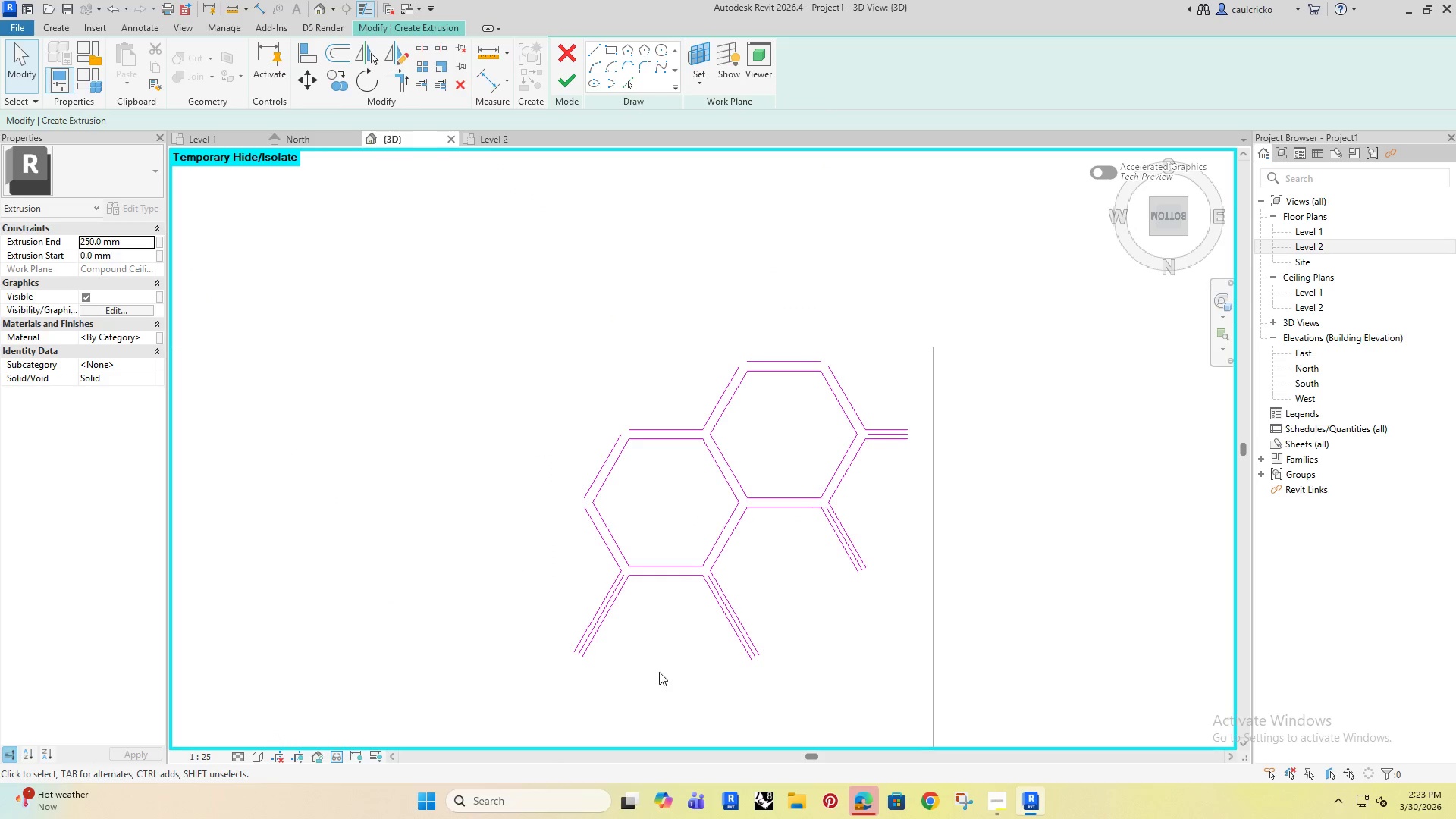 
left_click_drag(start_coordinate=[661, 672], to_coordinate=[498, 615])
 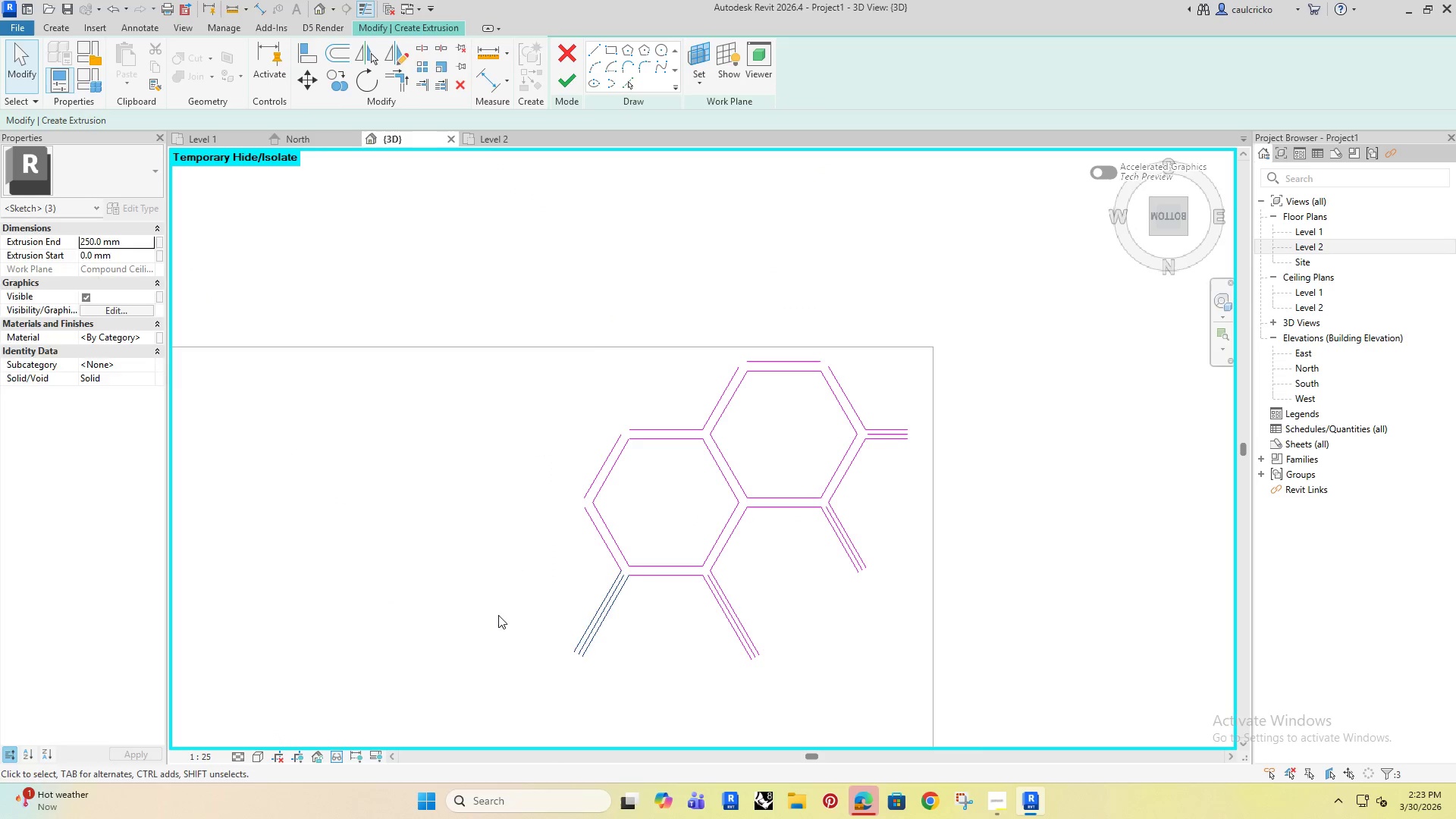 
key(Delete)
 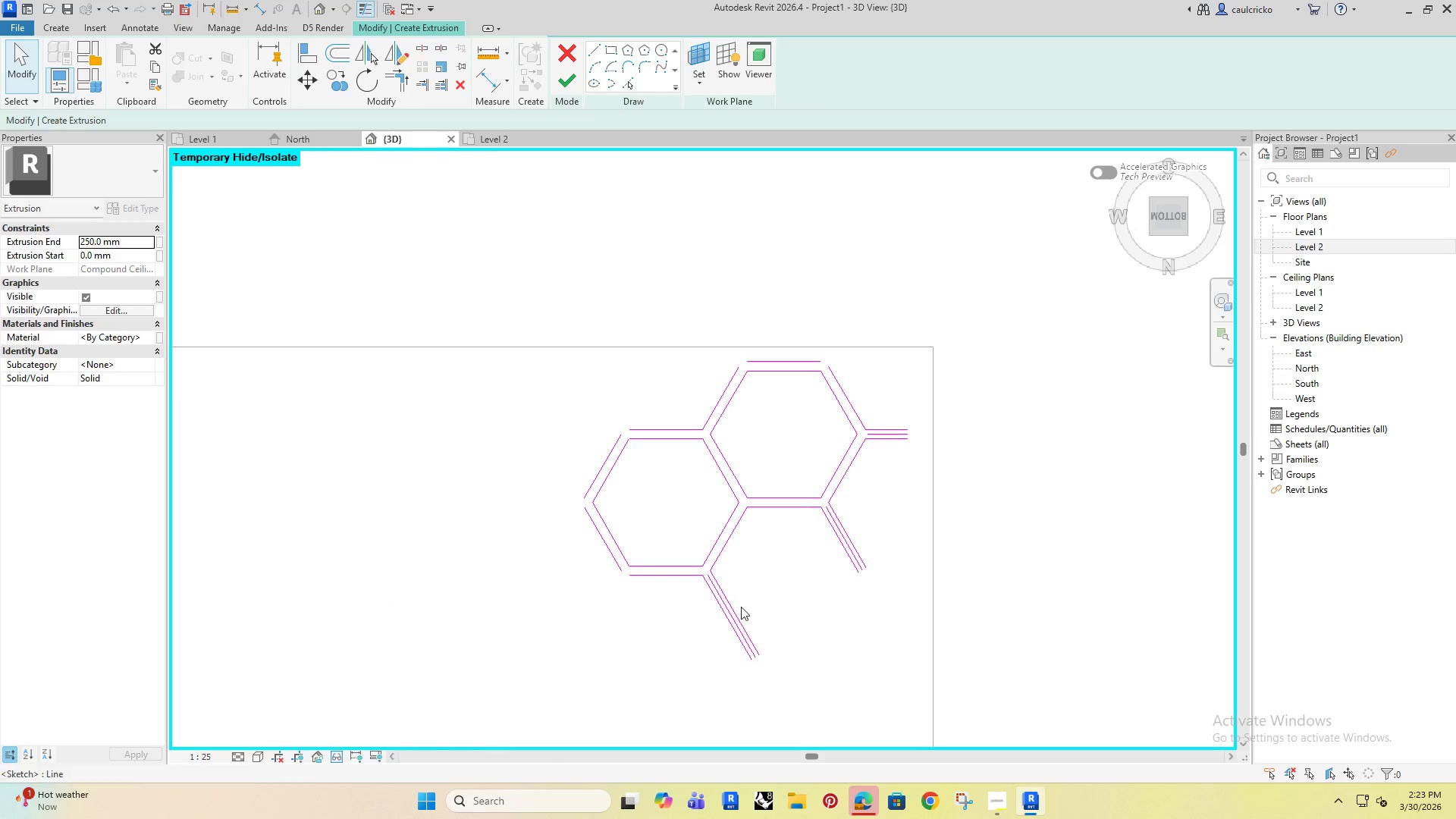 
left_click_drag(start_coordinate=[755, 595], to_coordinate=[717, 651])
 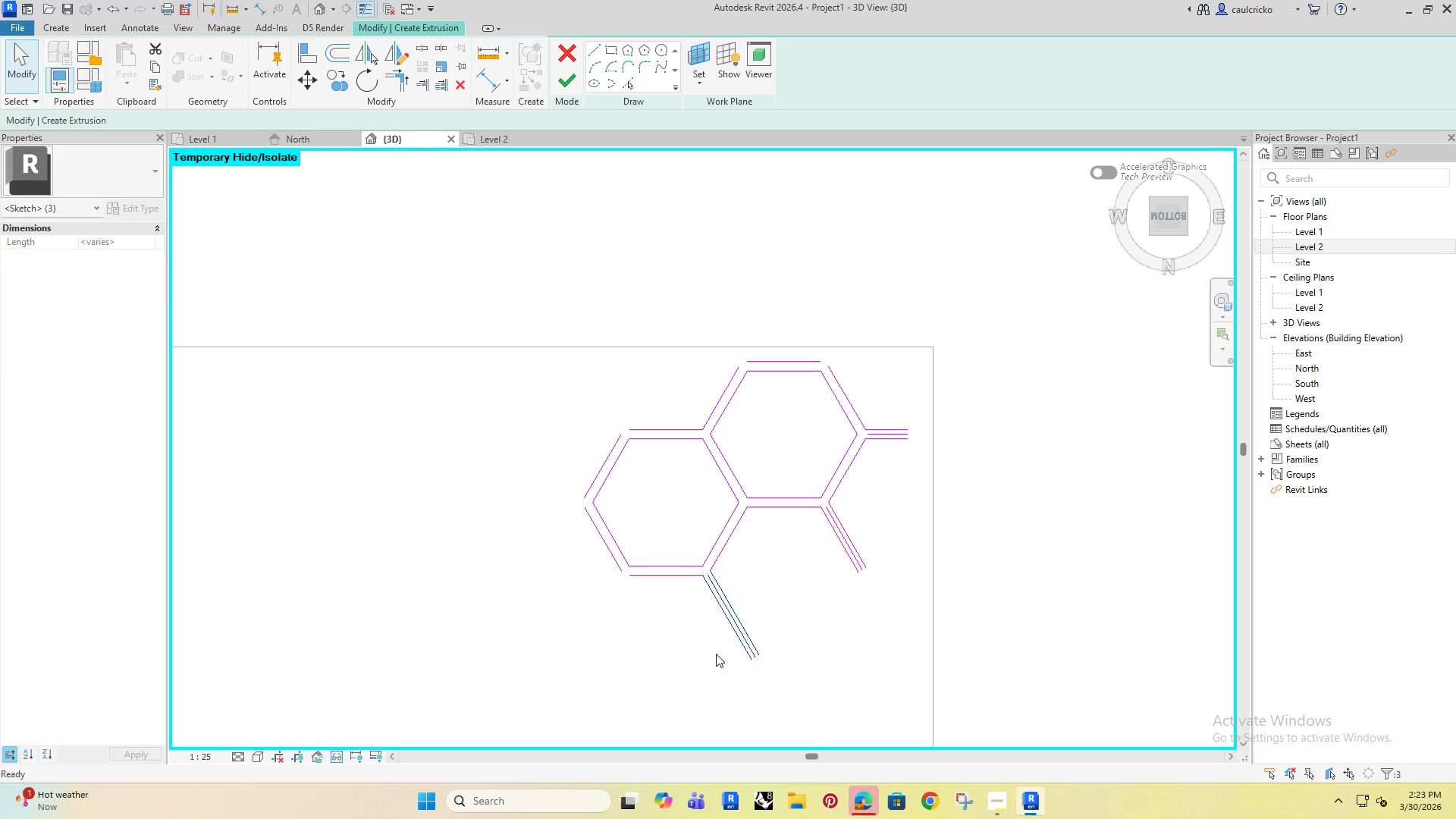 
key(Delete)
 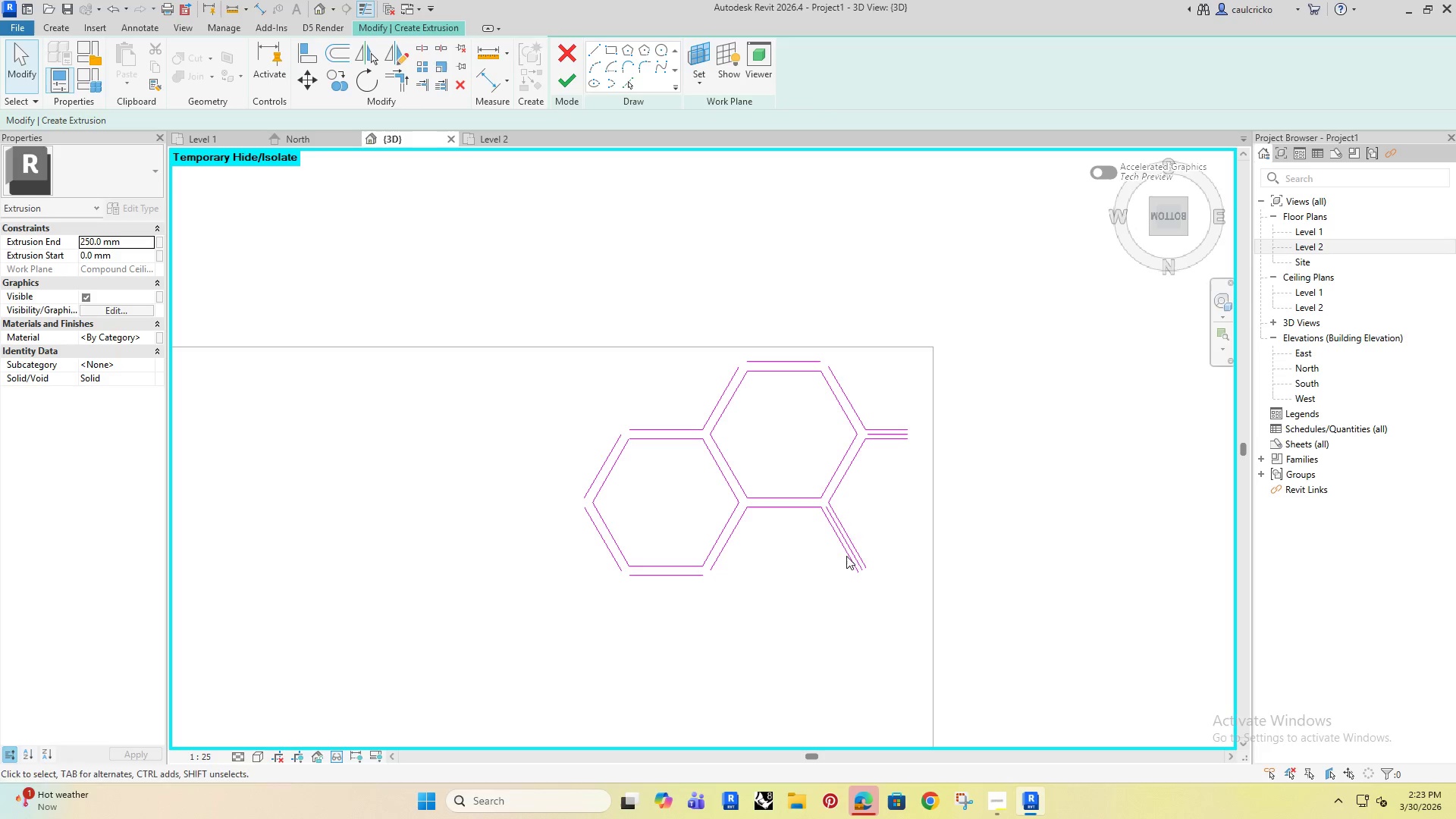 
left_click_drag(start_coordinate=[868, 532], to_coordinate=[830, 607])
 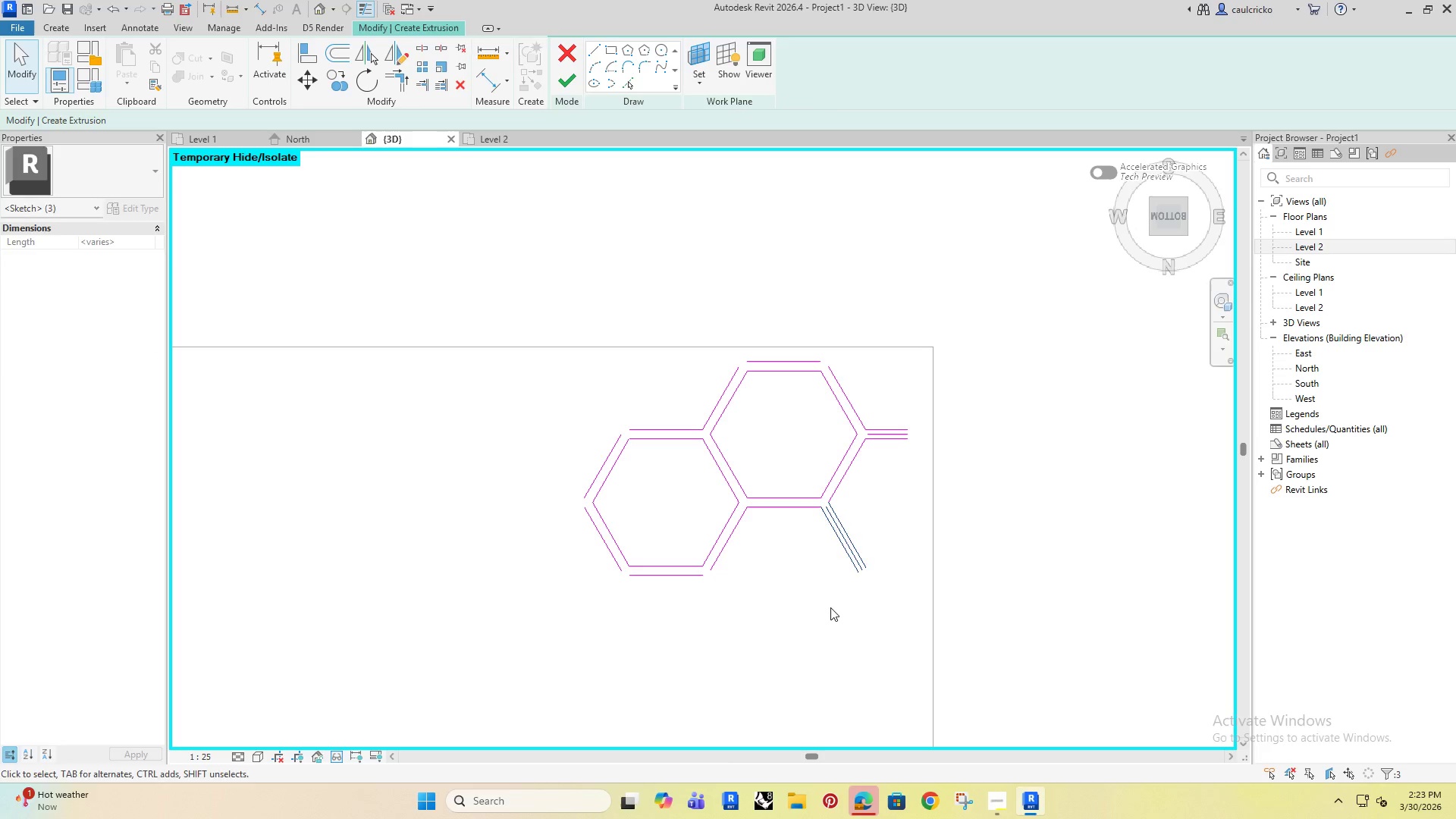 
key(Delete)
 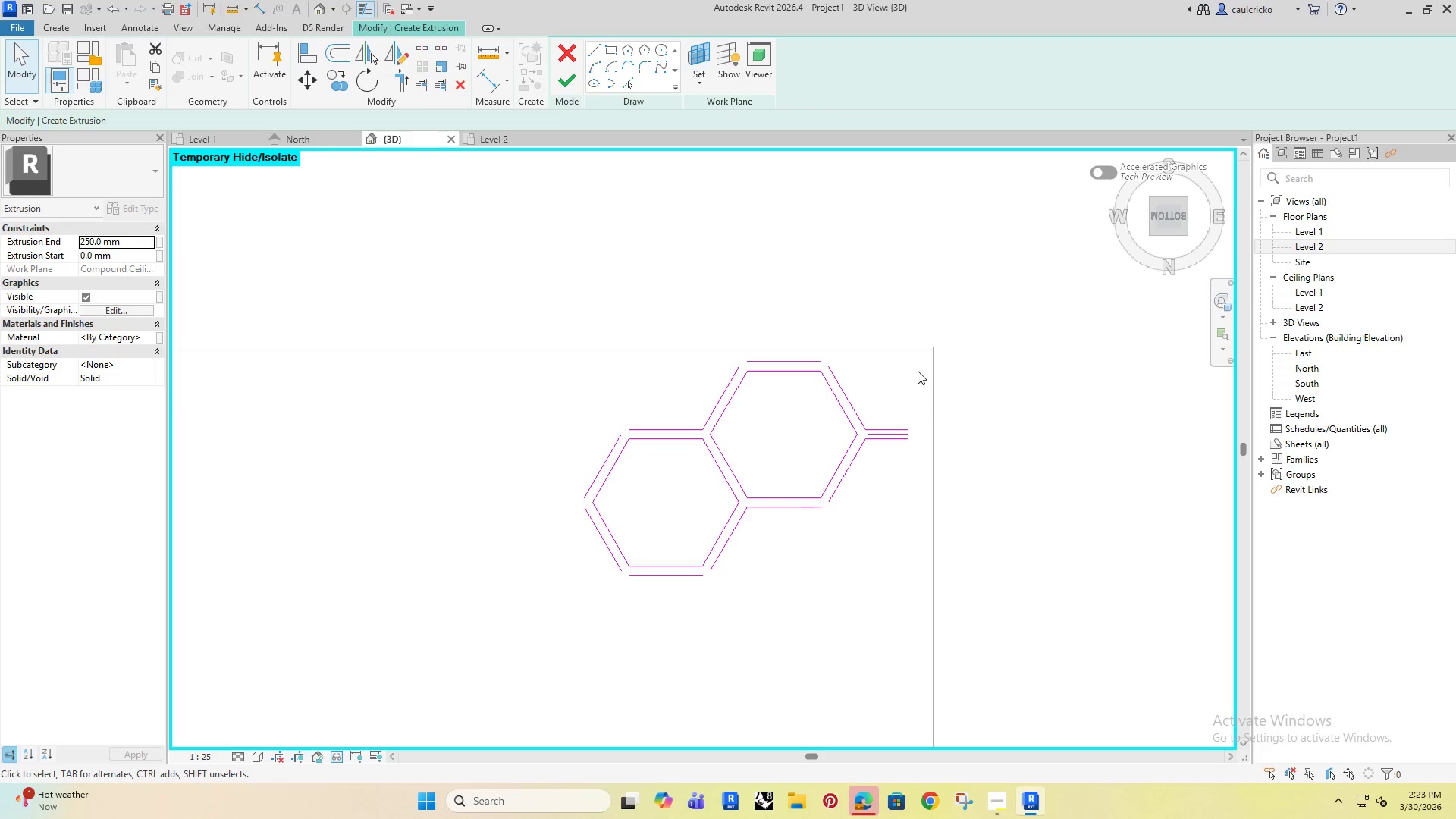 
left_click_drag(start_coordinate=[916, 368], to_coordinate=[918, 510])
 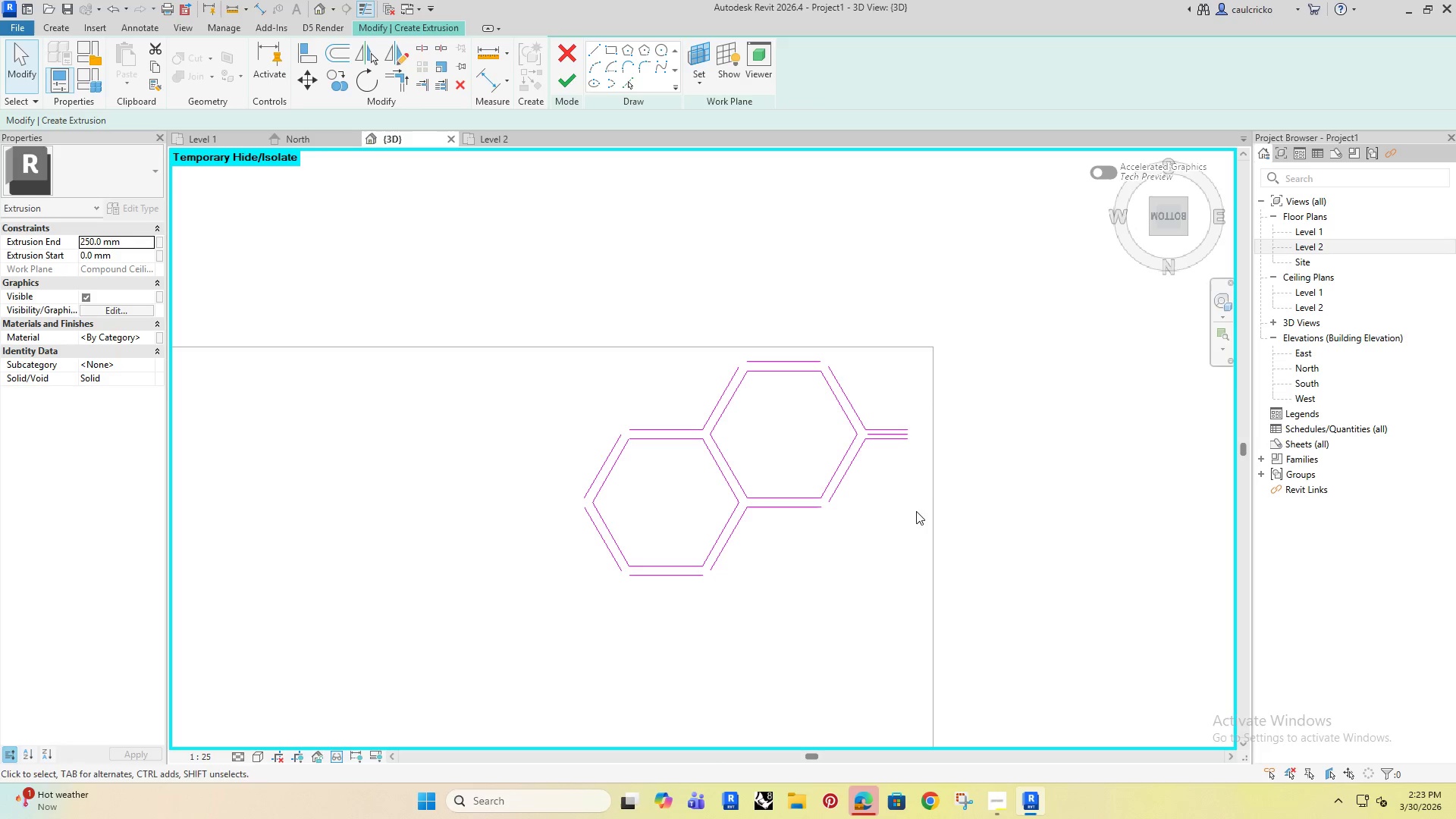 
hold_key(key=Delete, duration=0.8)
 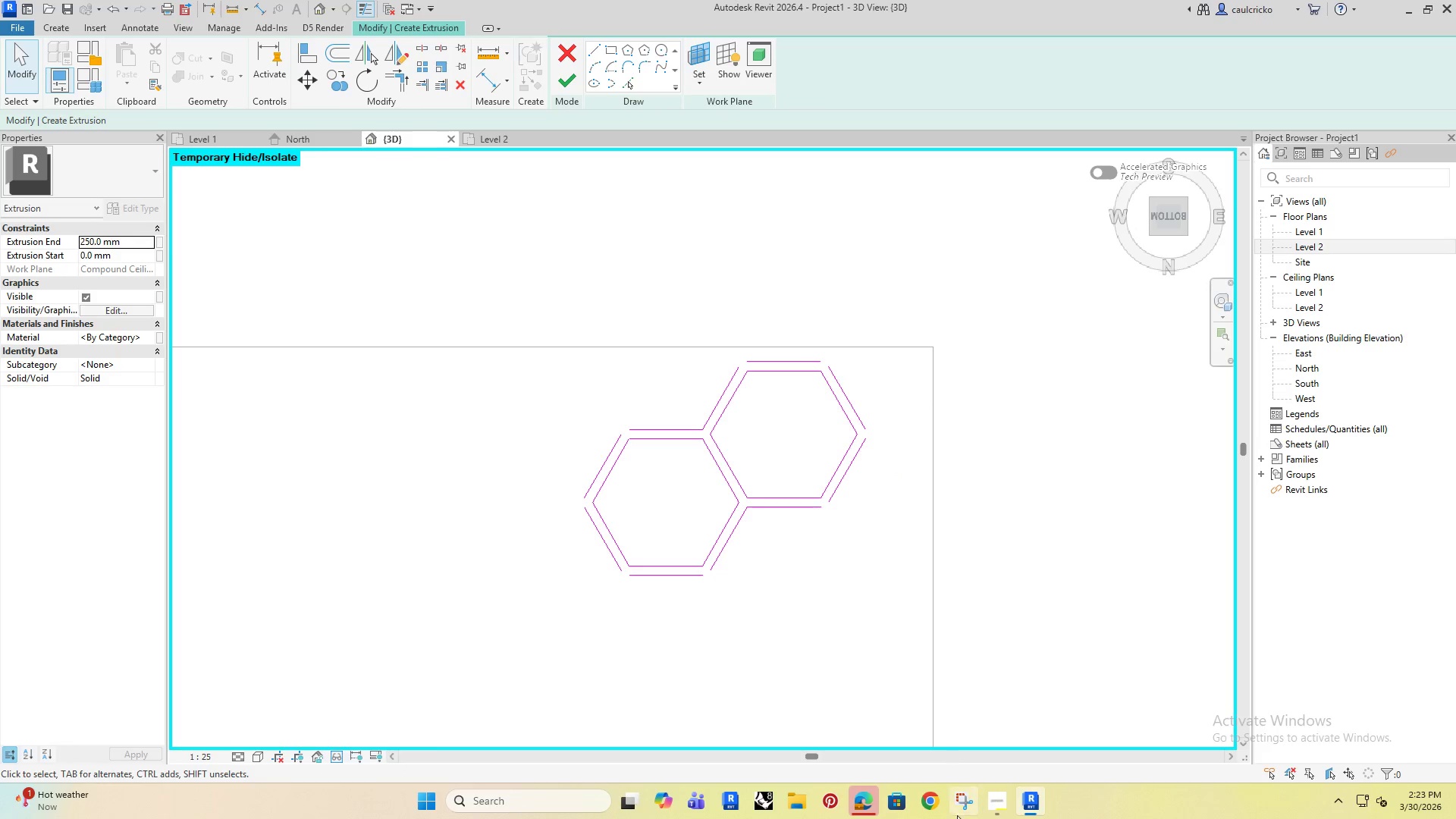 
left_click_drag(start_coordinate=[918, 373], to_coordinate=[899, 461])
 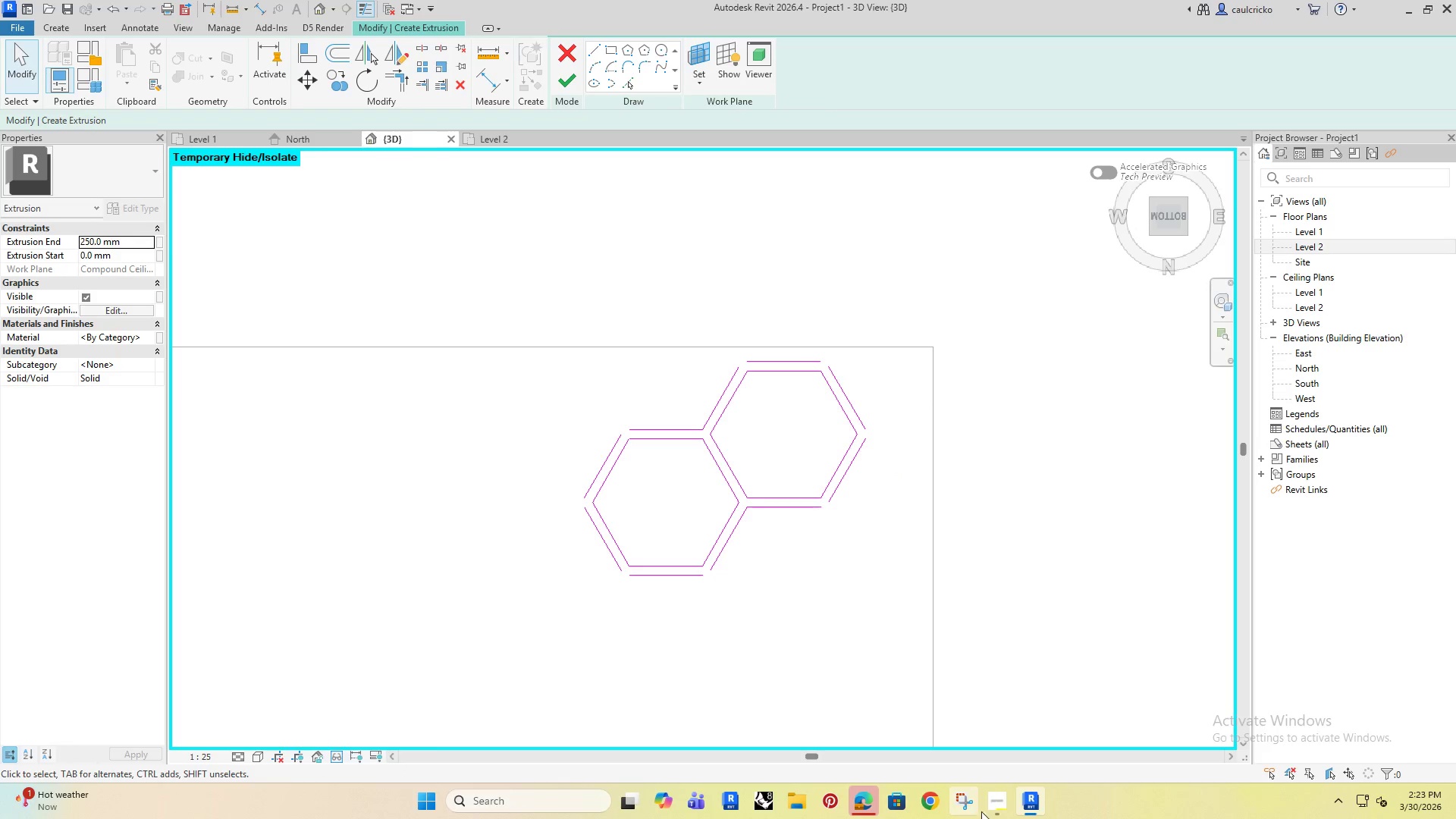 
left_click([990, 805])